 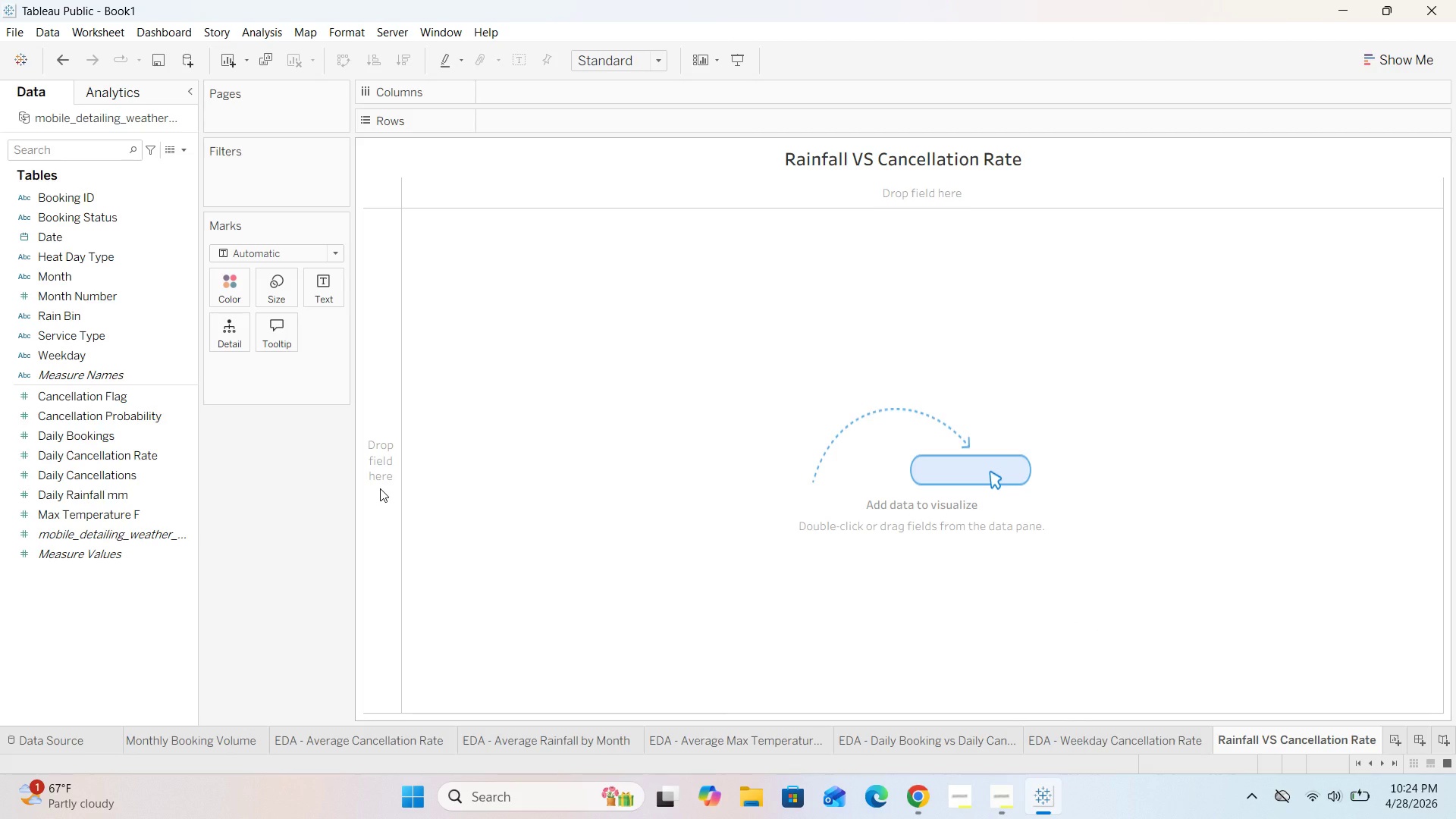 
left_click_drag(start_coordinate=[113, 491], to_coordinate=[593, 92])
 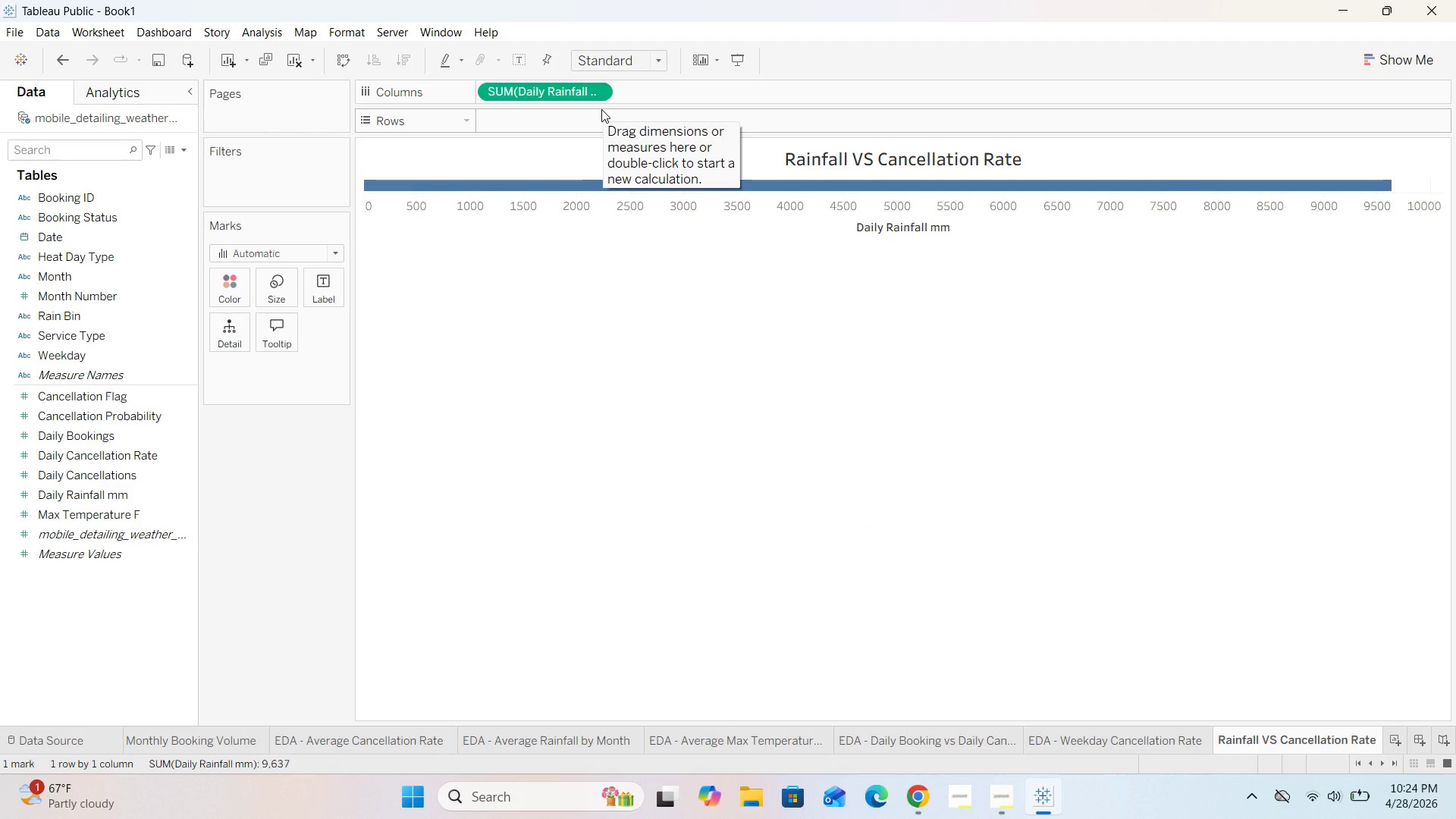 
wait(6.8)
 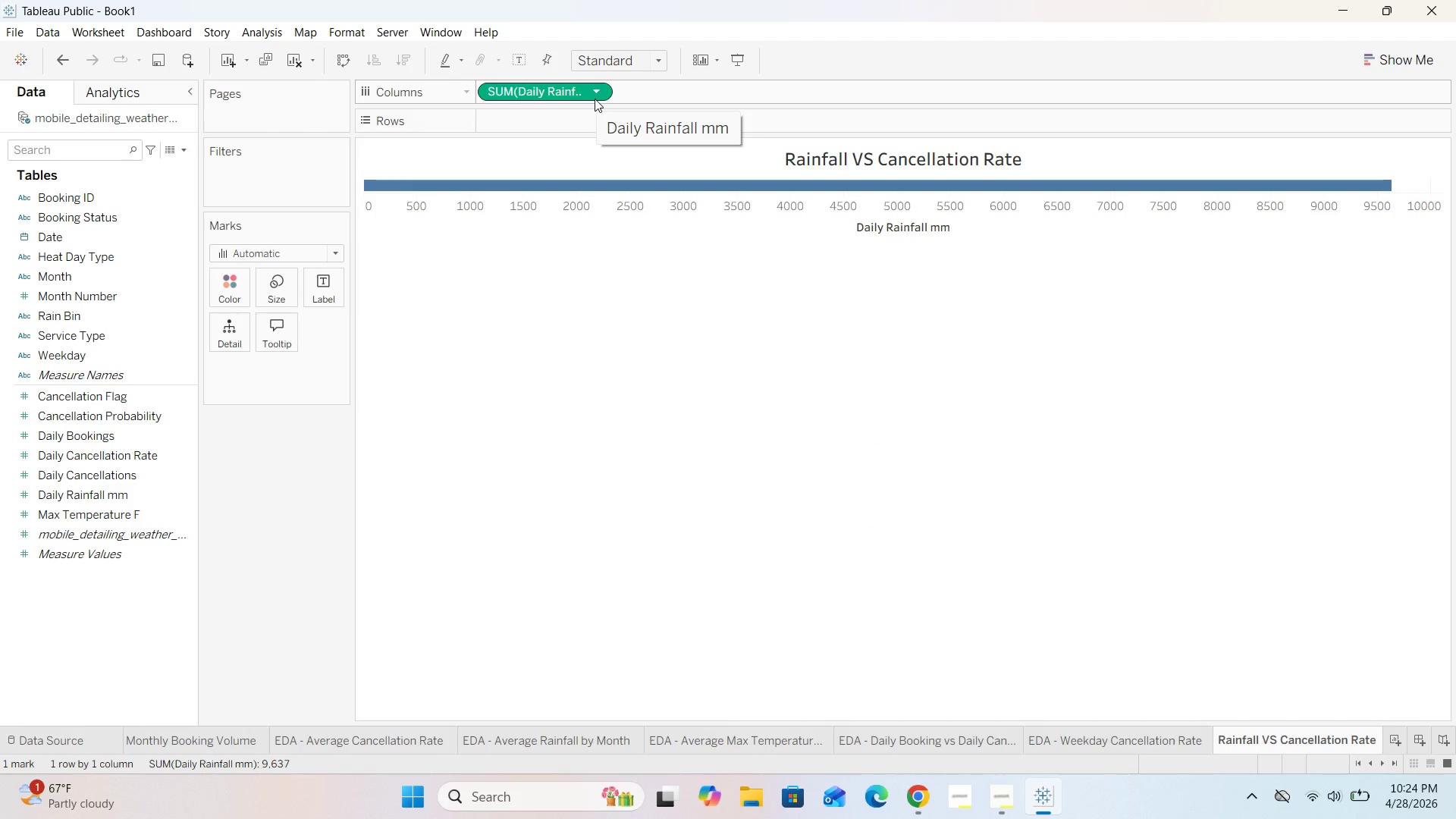 
left_click([598, 89])
 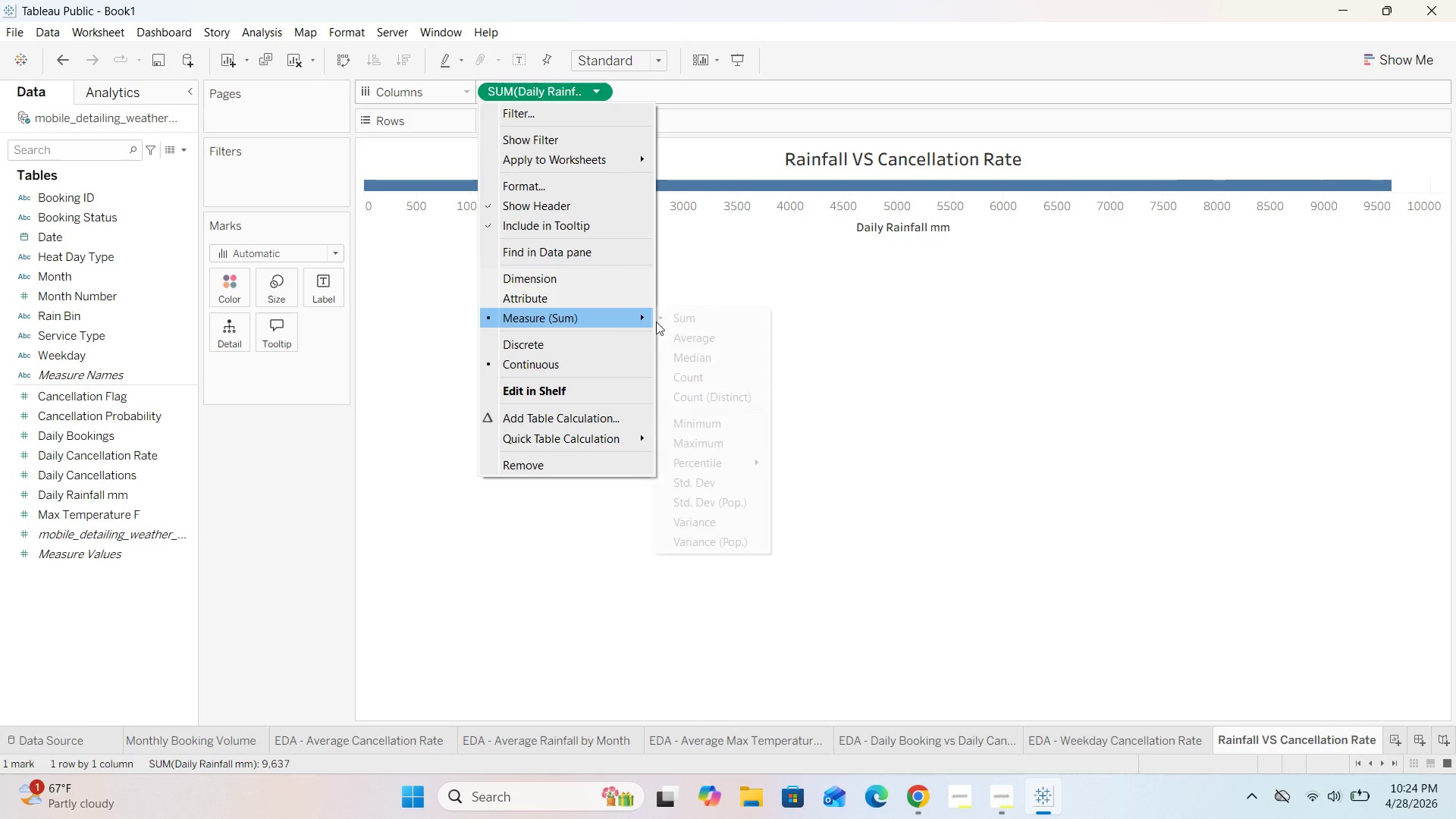 
left_click([745, 336])
 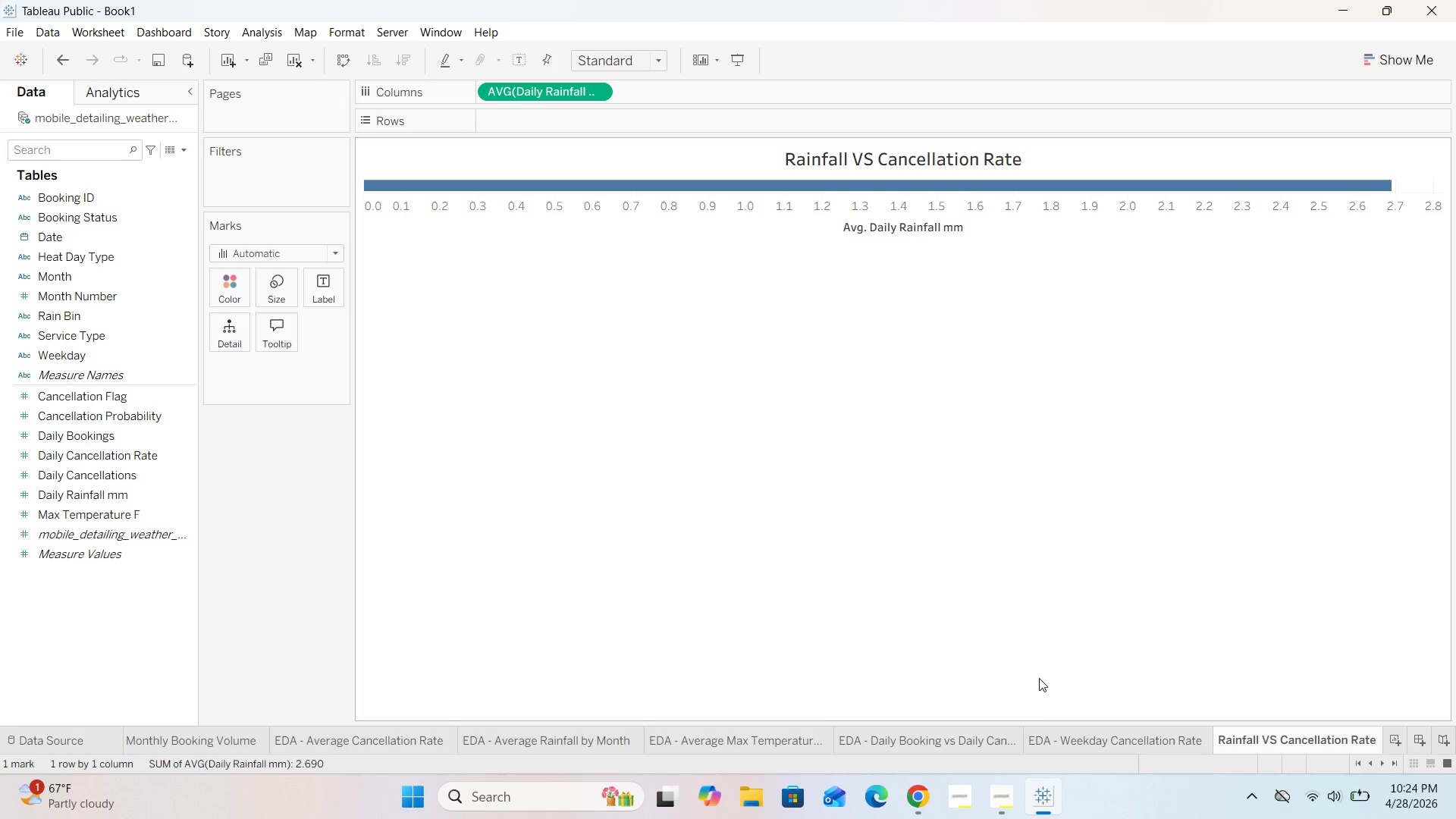 
left_click([1006, 802])